 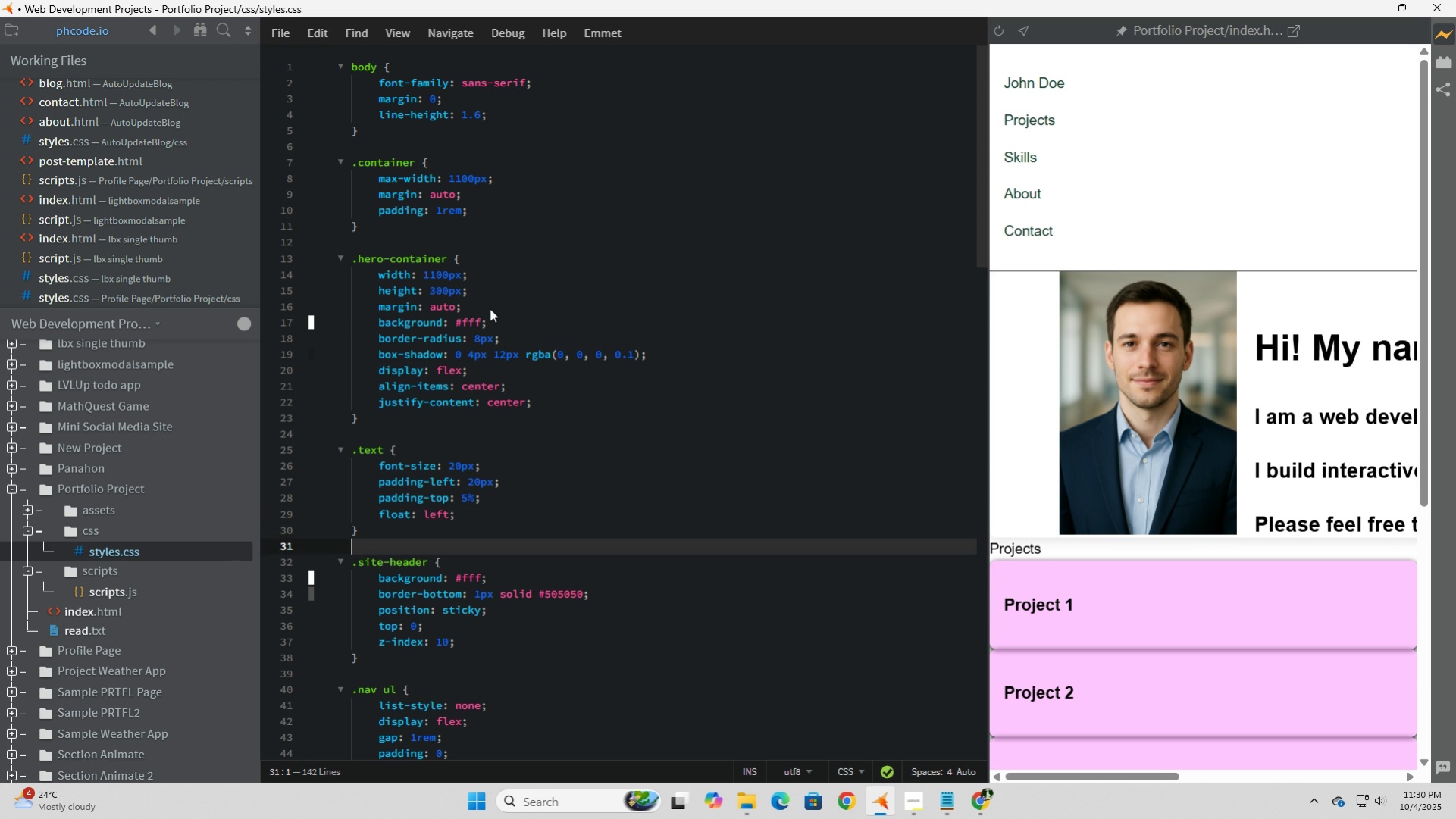 
key(ArrowDown)
 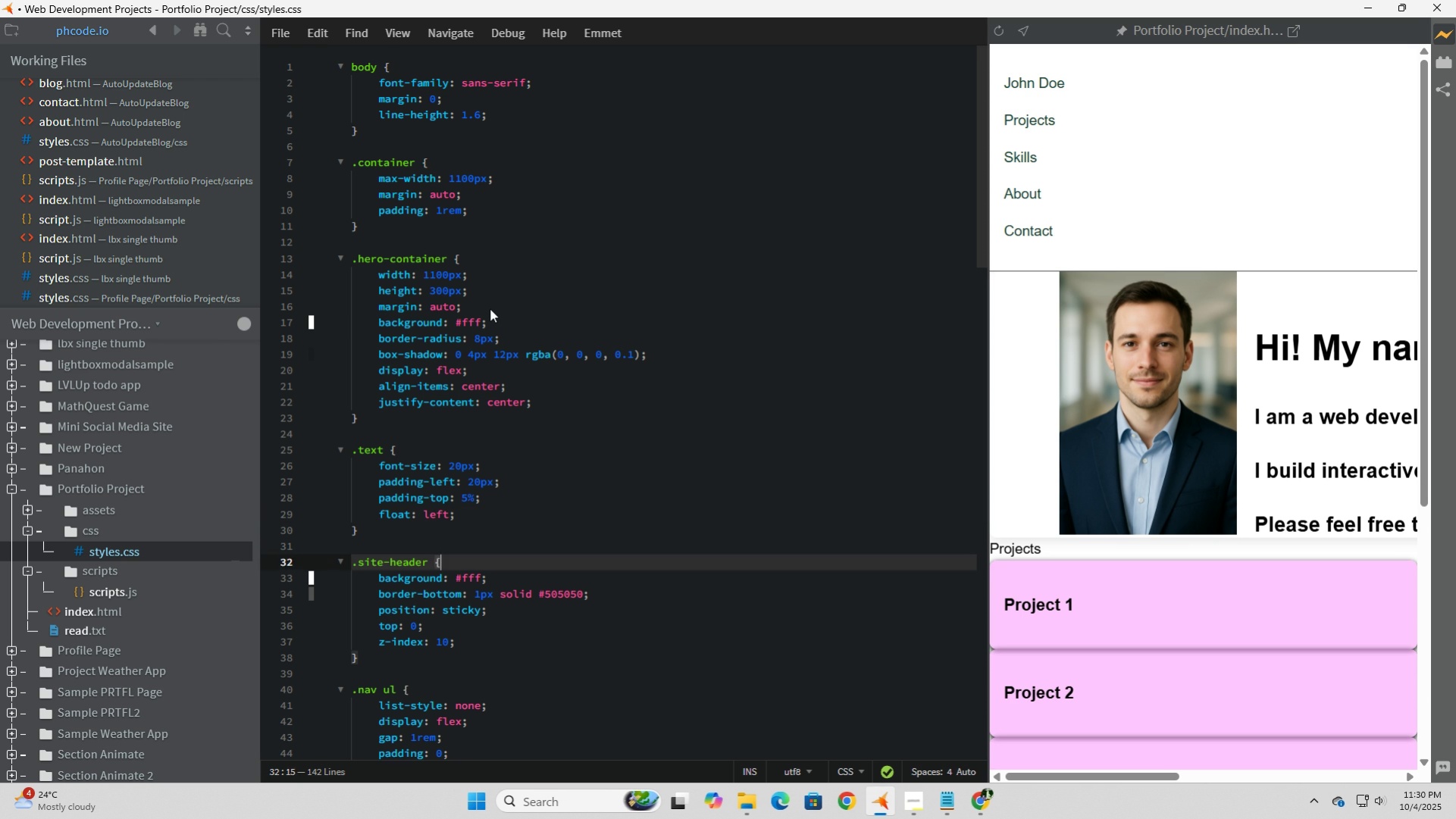 
key(ArrowDown)
 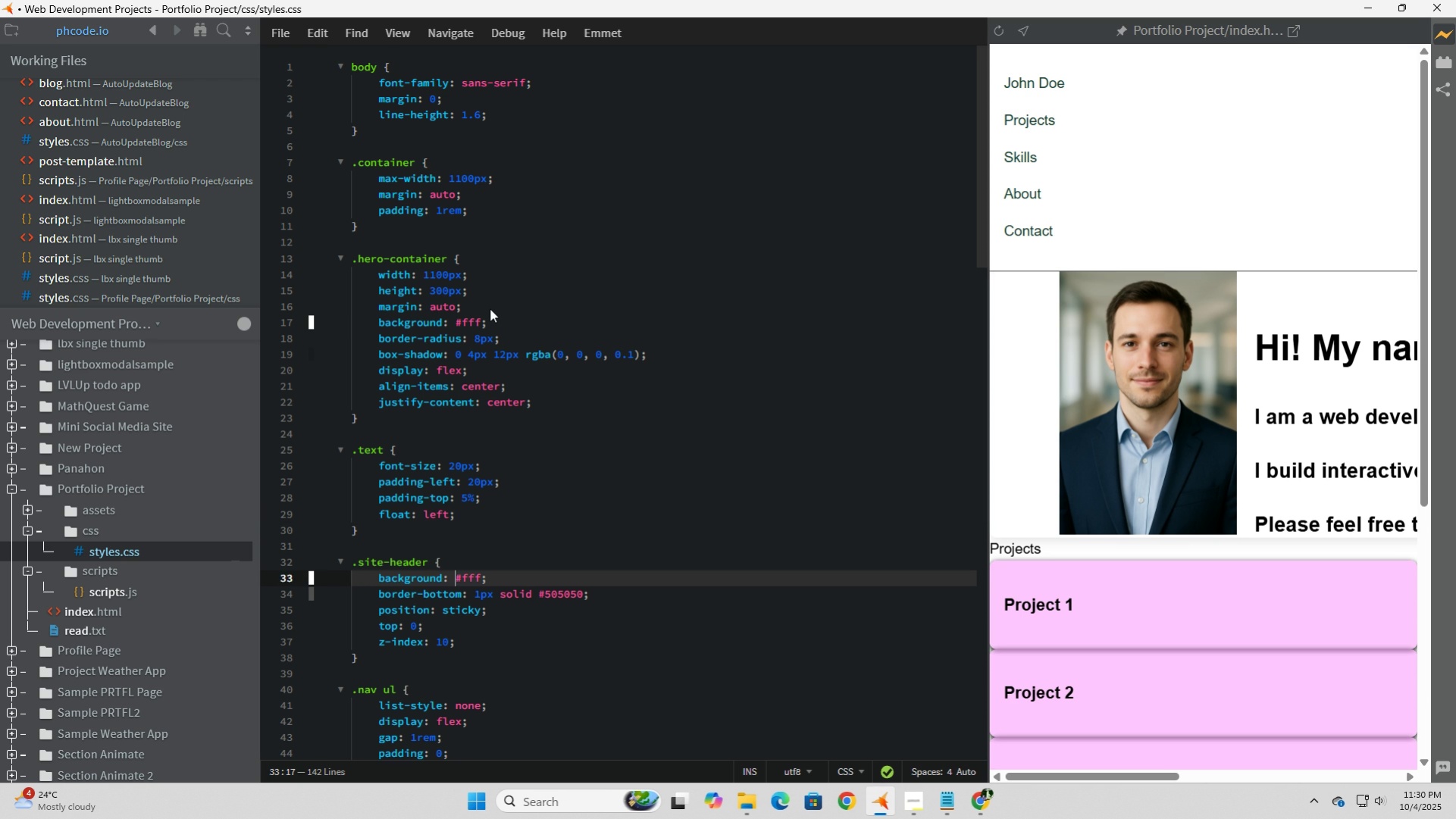 
key(ArrowDown)
 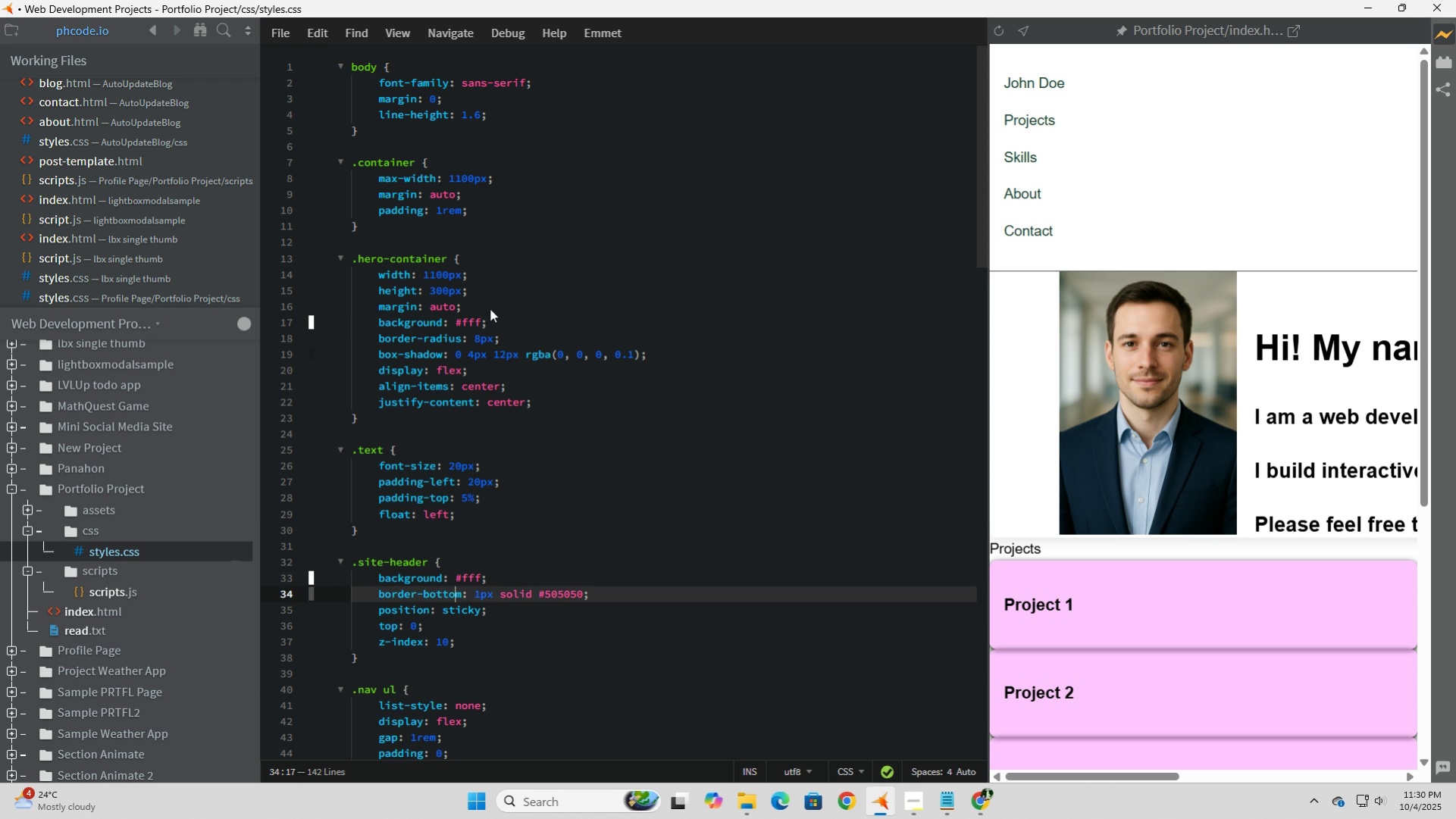 
key(ArrowDown)
 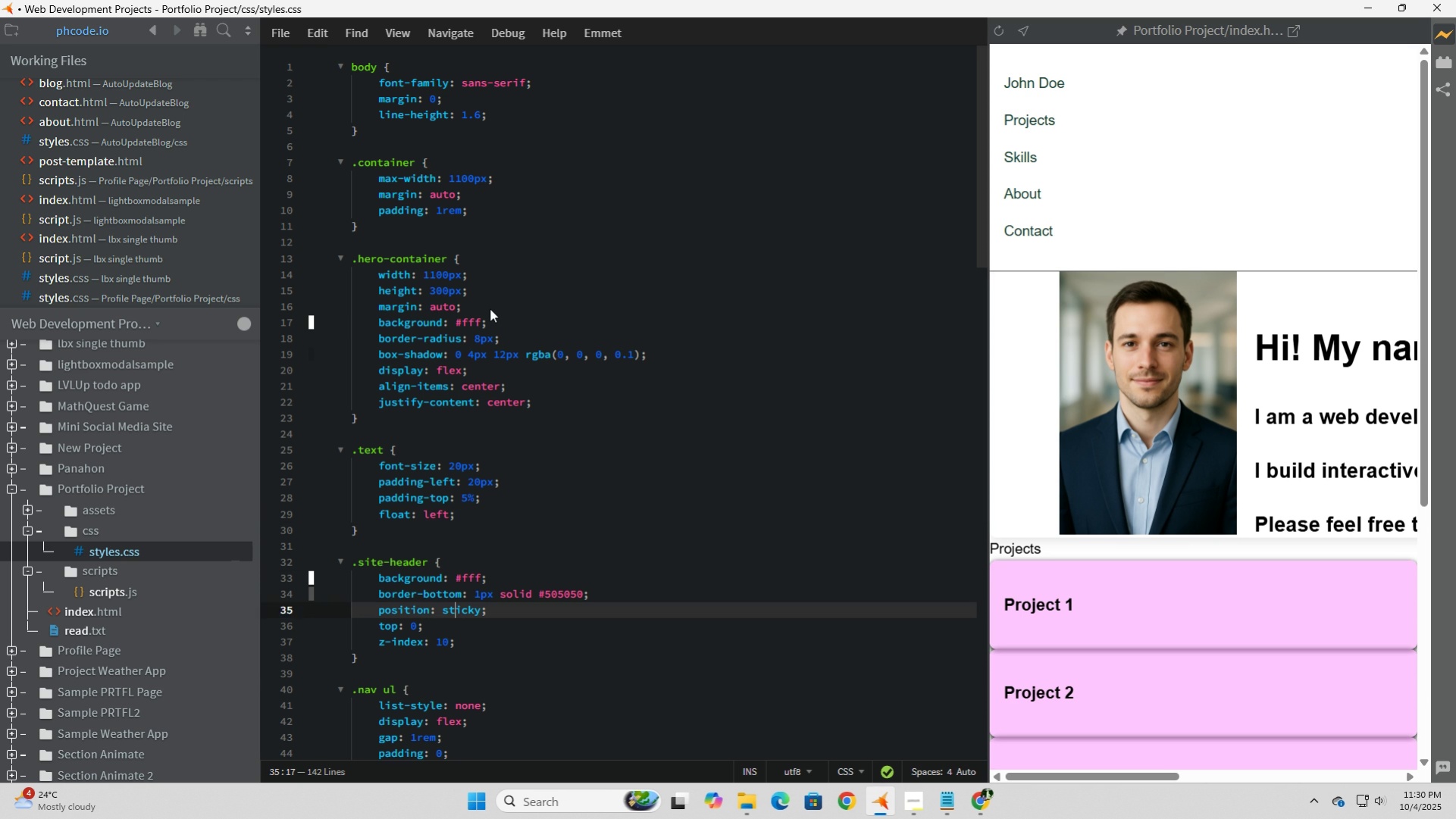 
key(ArrowDown)
 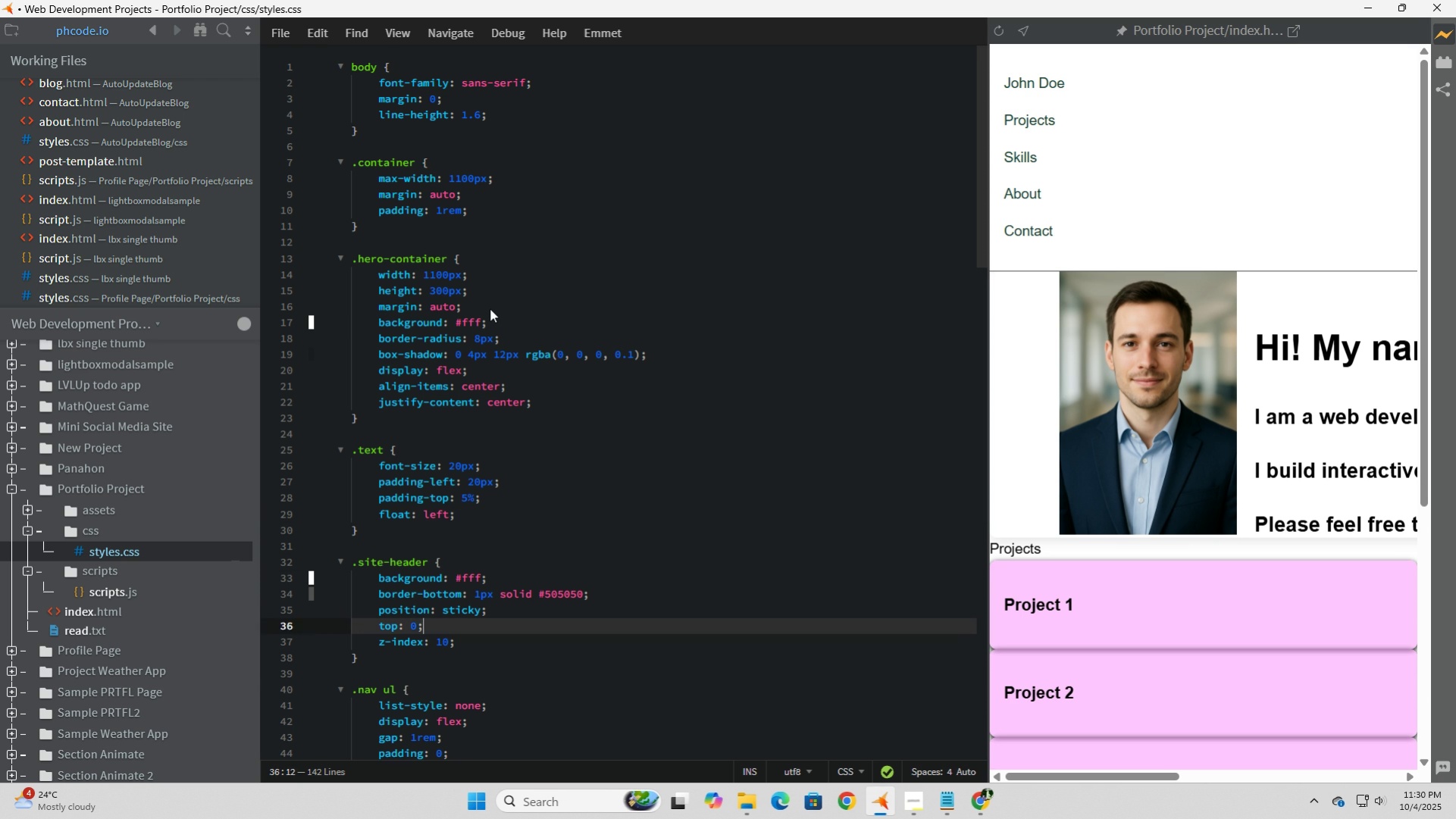 
key(ArrowDown)
 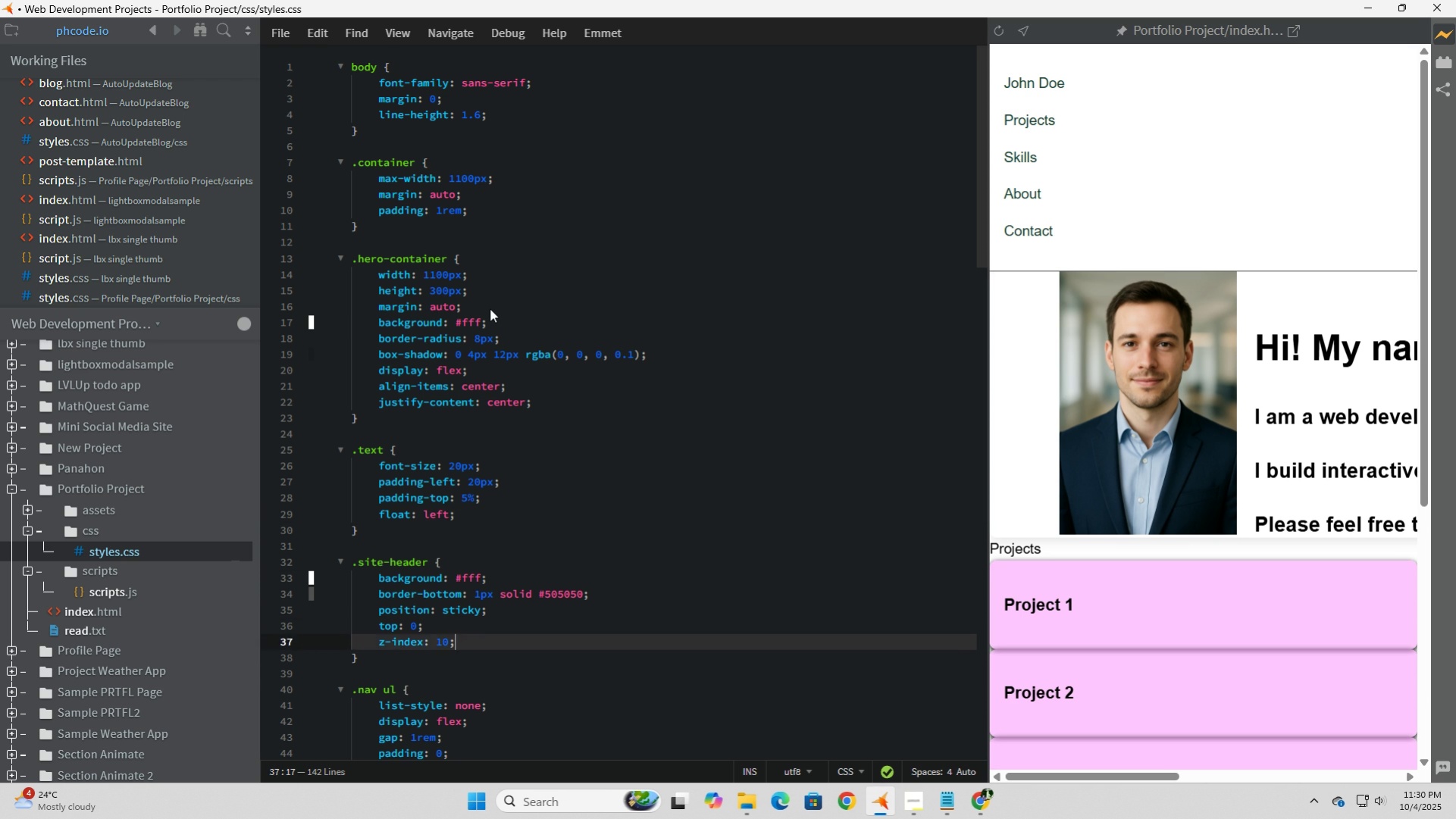 
key(ArrowDown)
 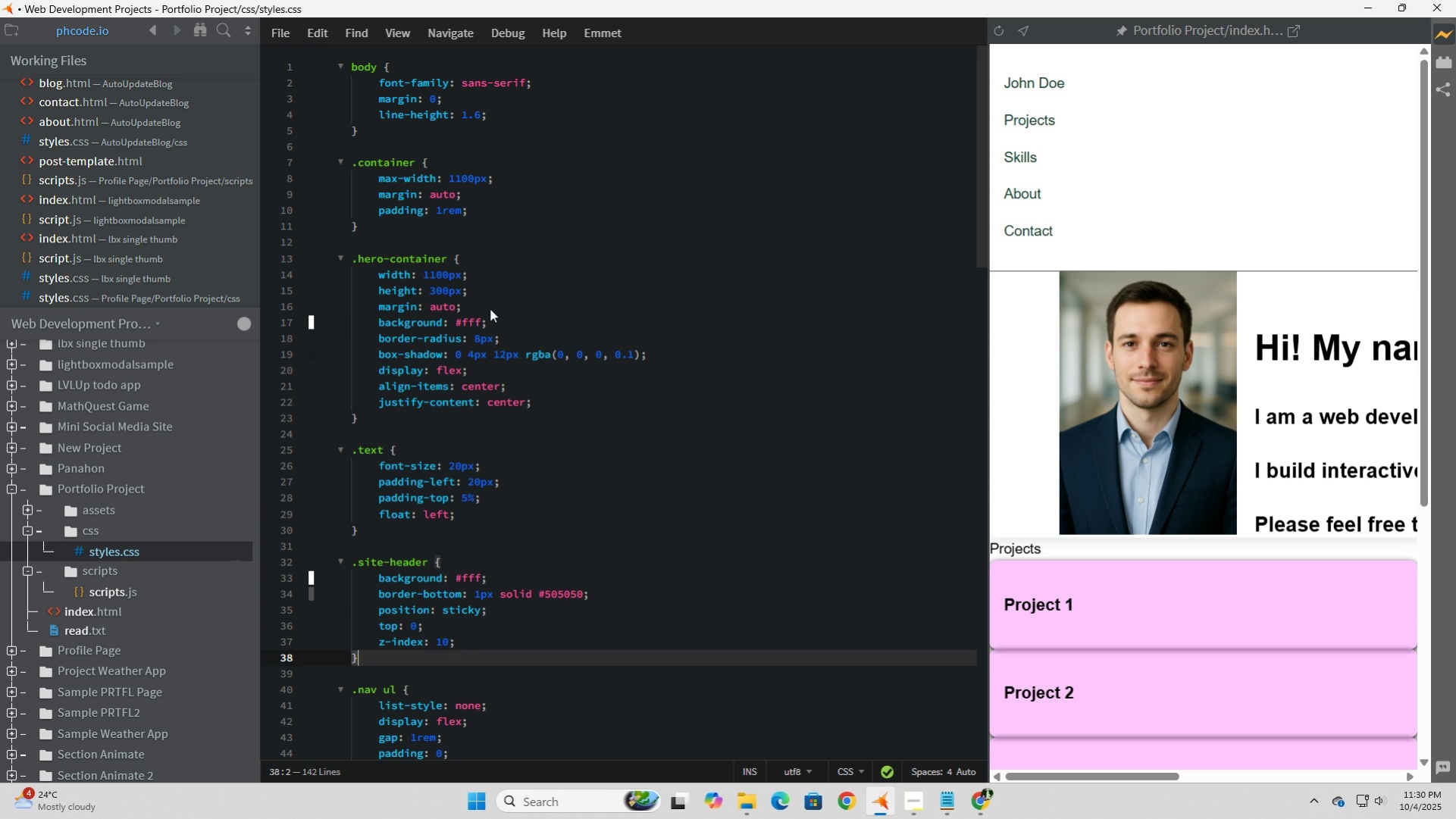 
key(ArrowDown)
 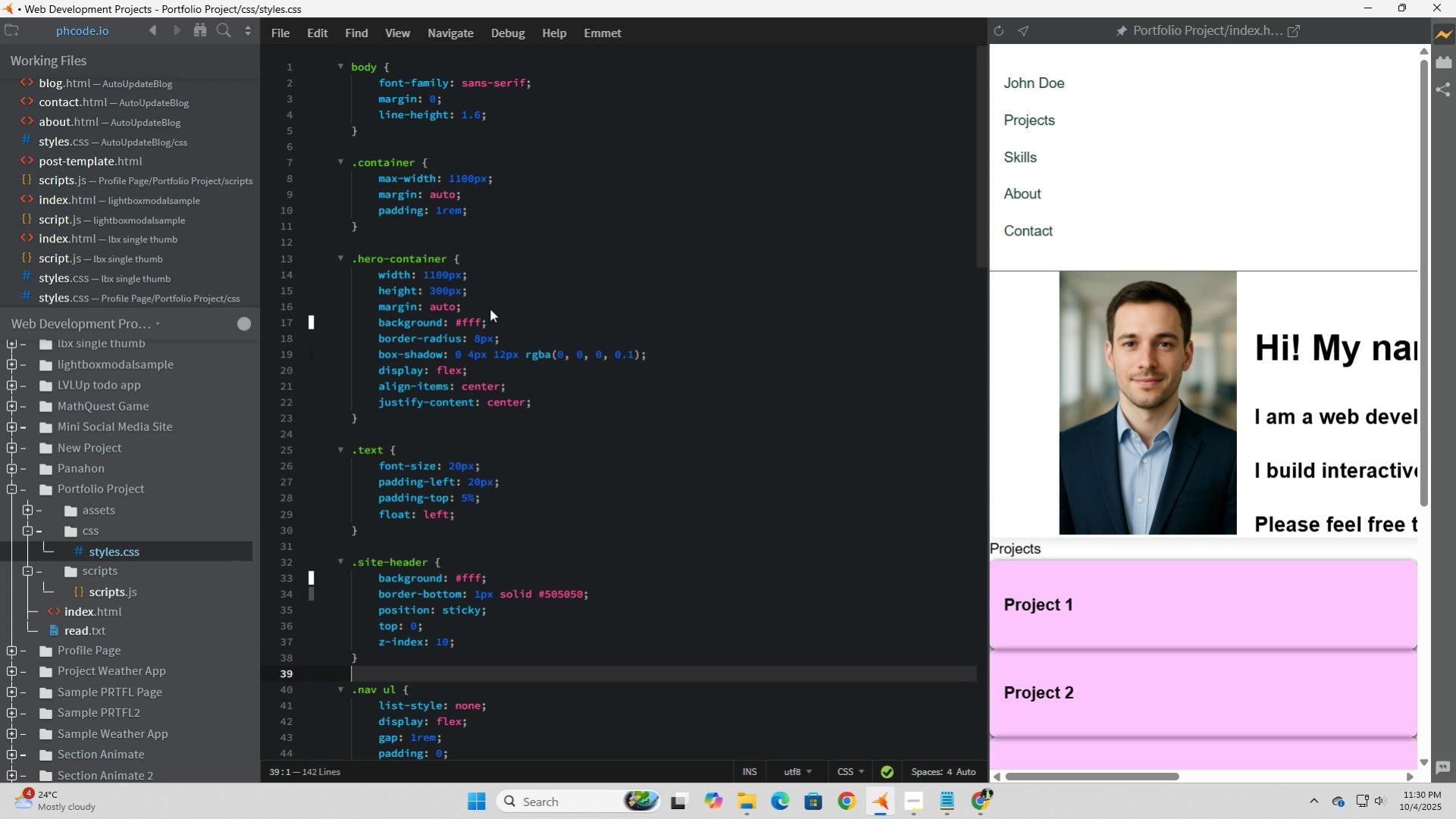 
key(ArrowDown)
 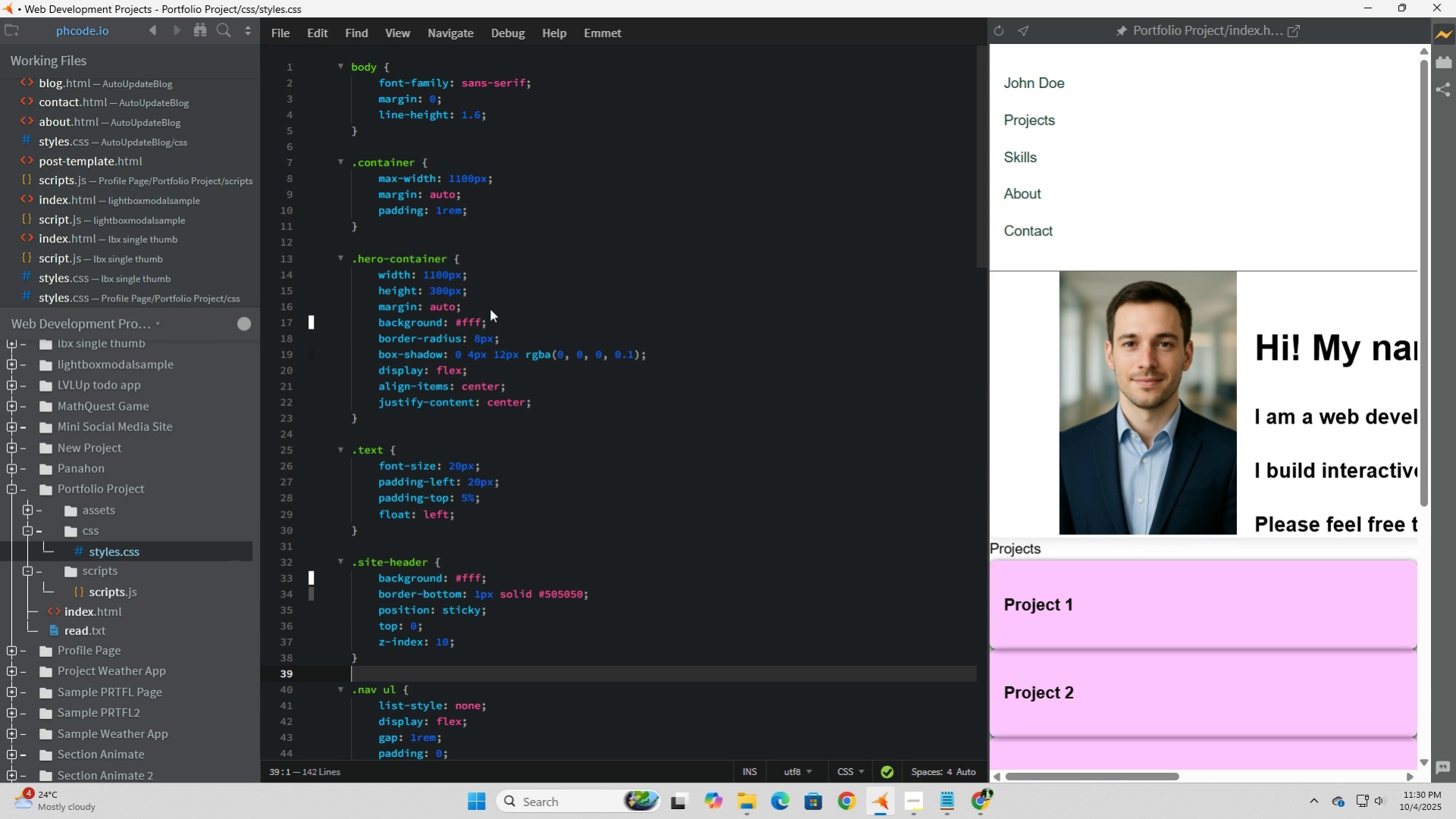 
wait(6.62)
 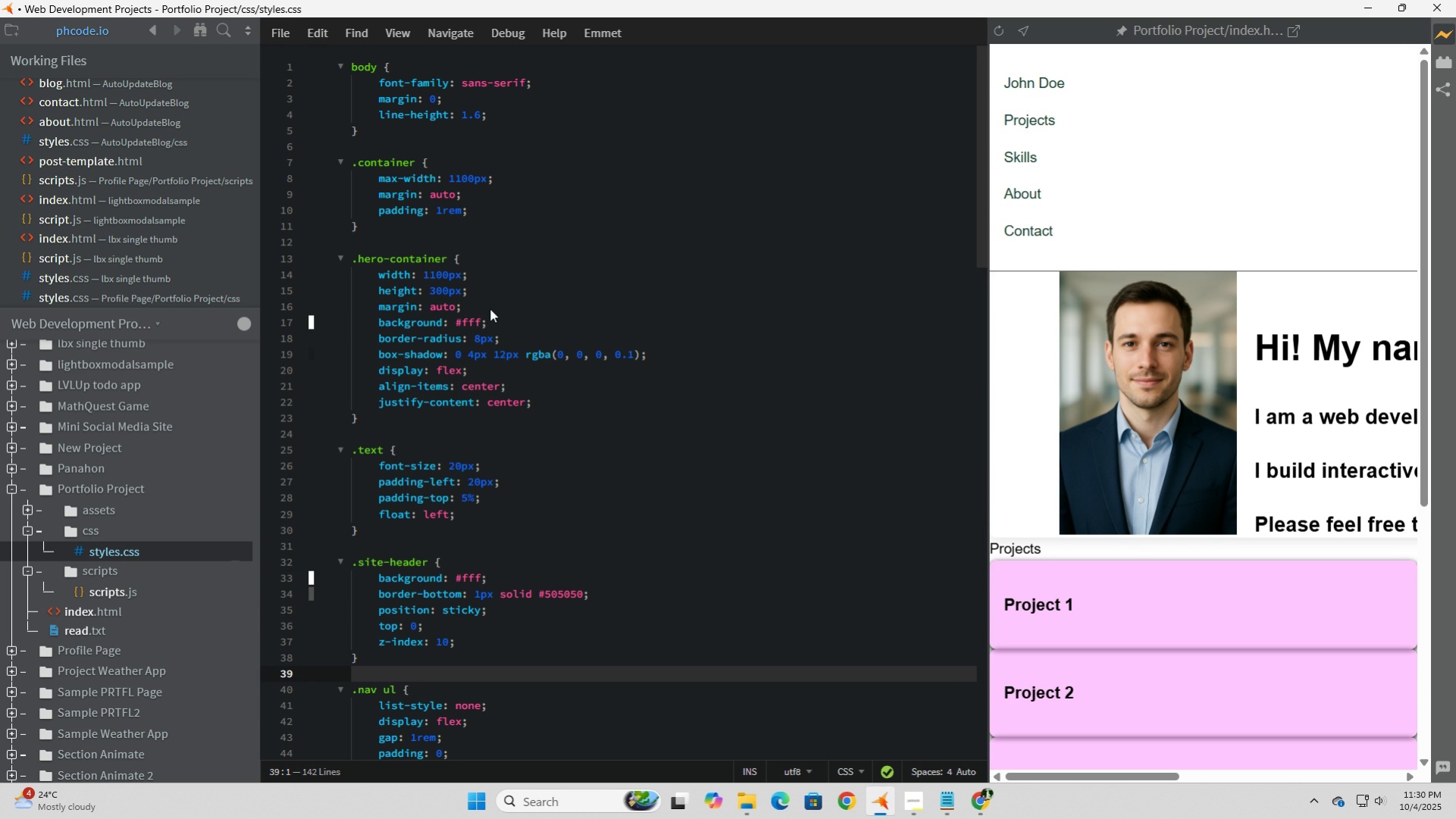 
key(ArrowDown)
 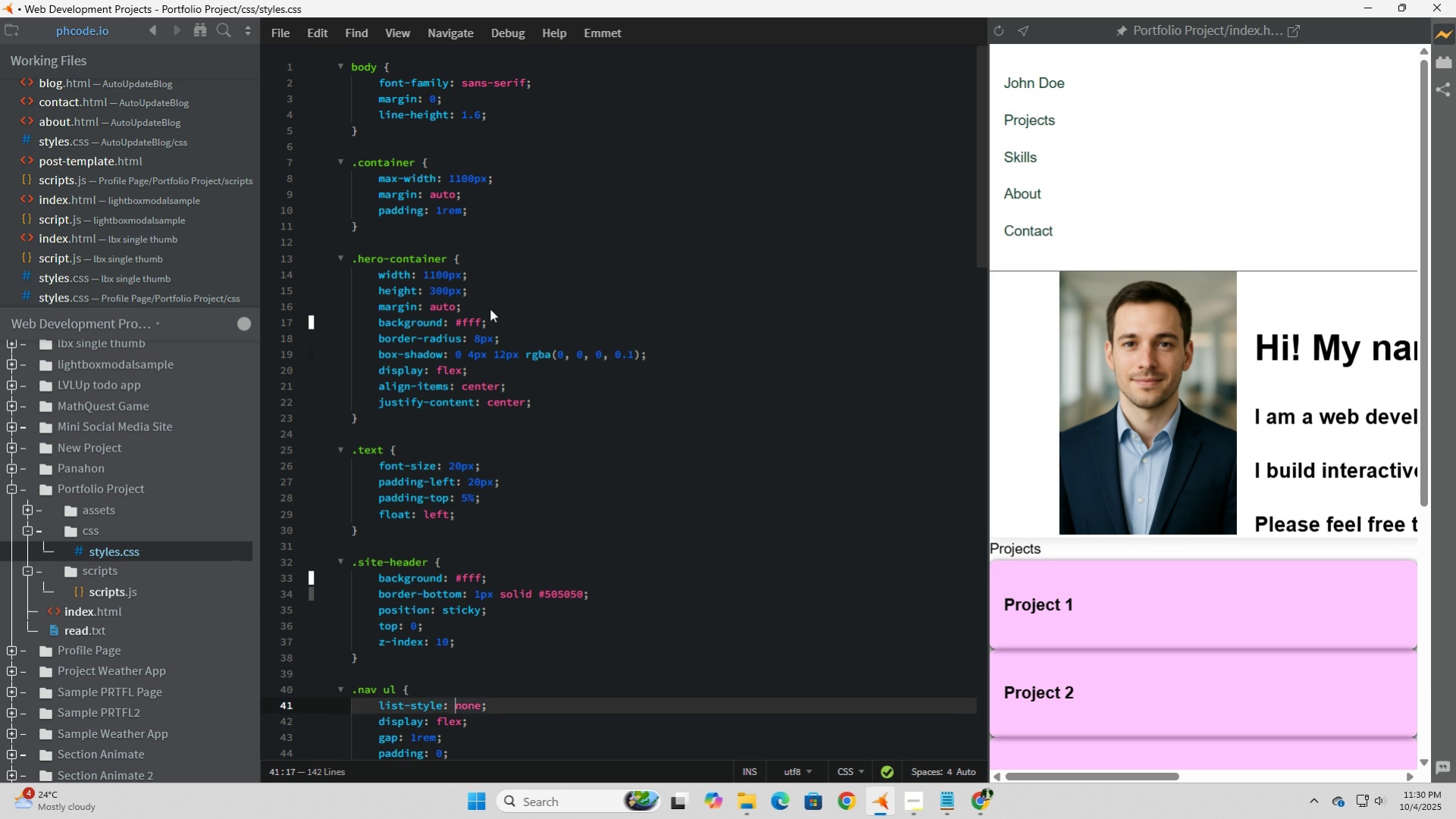 
key(ArrowDown)
 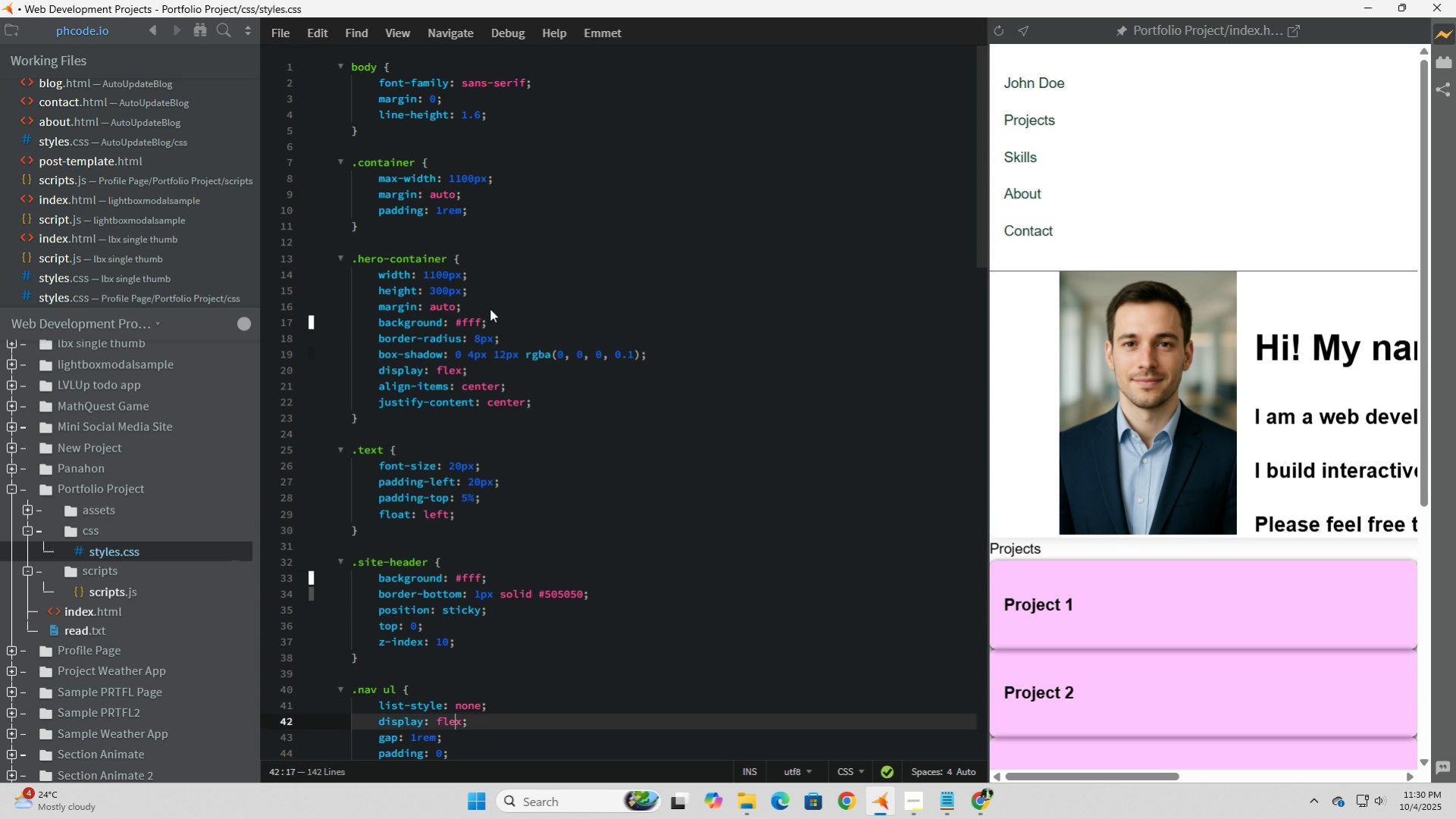 
key(ArrowDown)
 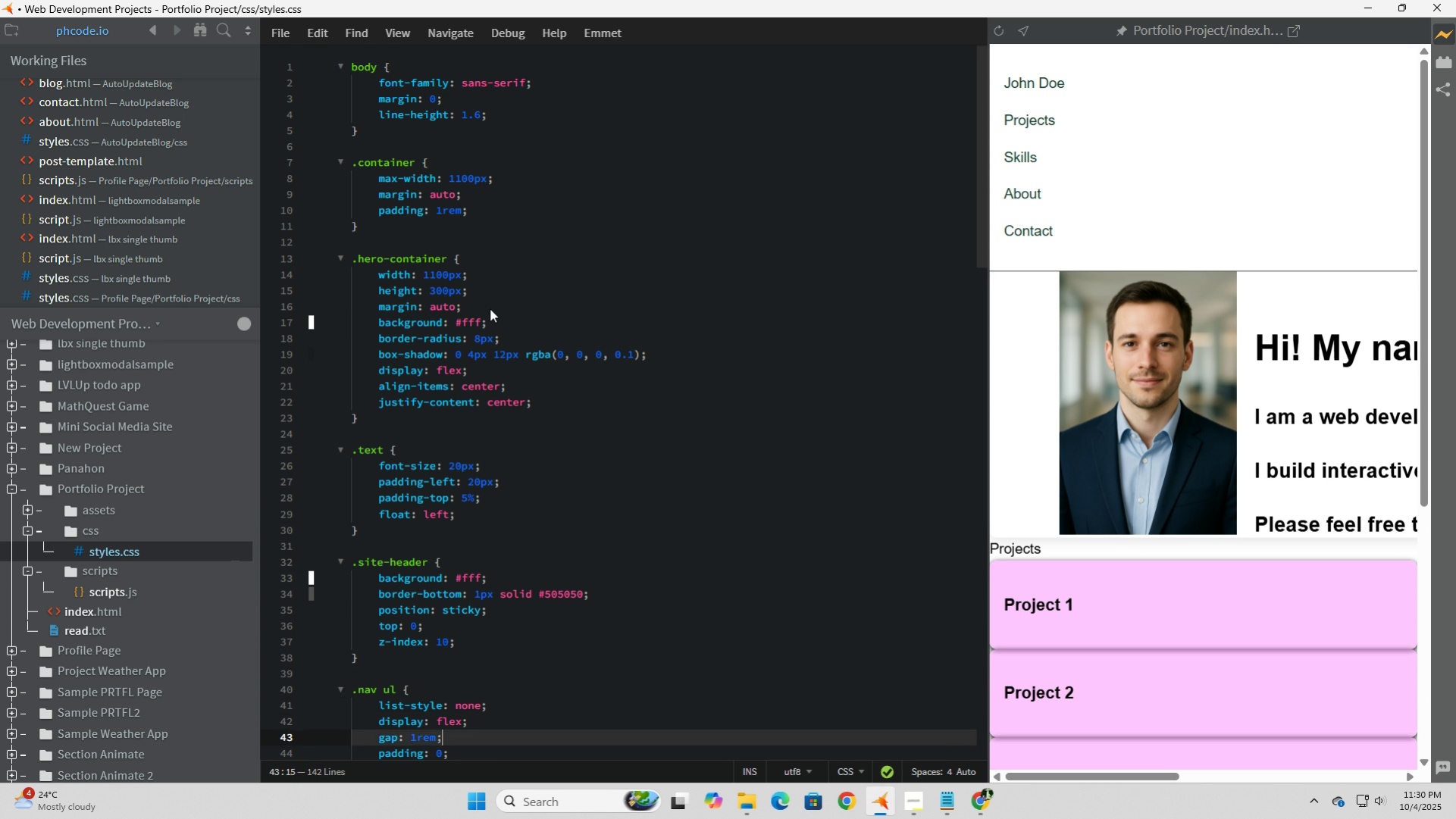 
key(ArrowDown)
 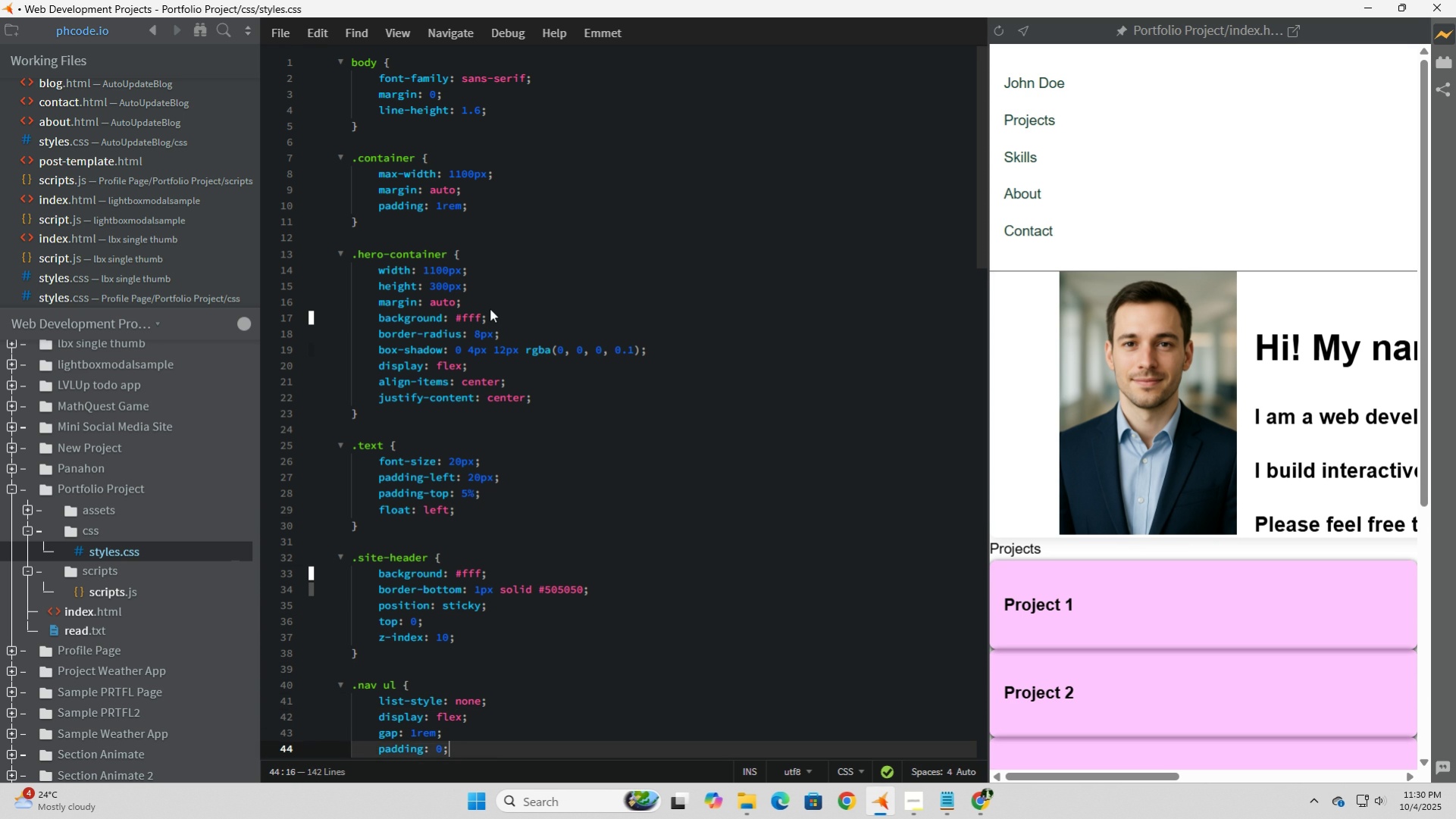 
key(ArrowDown)
 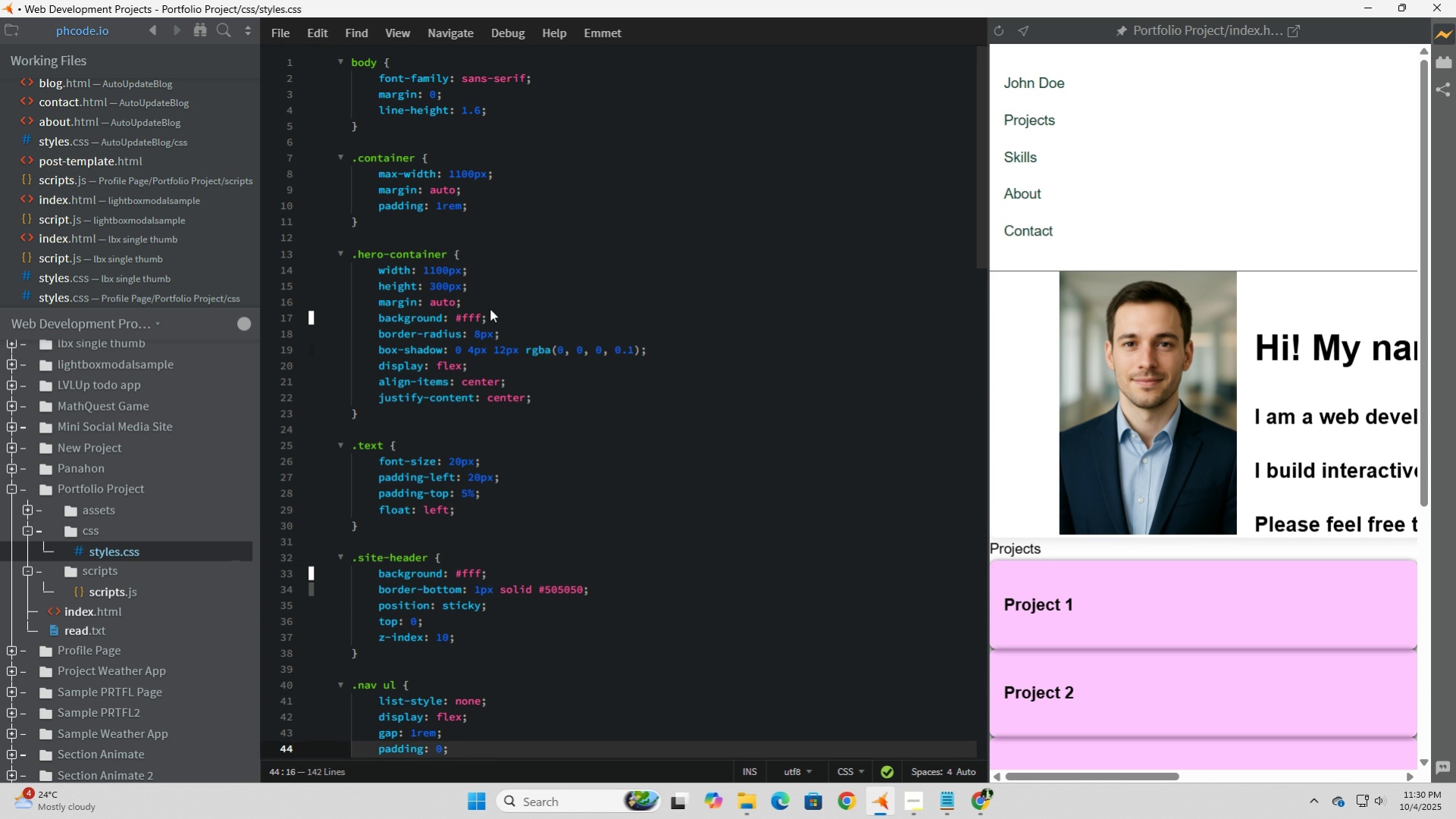 
key(ArrowDown)
 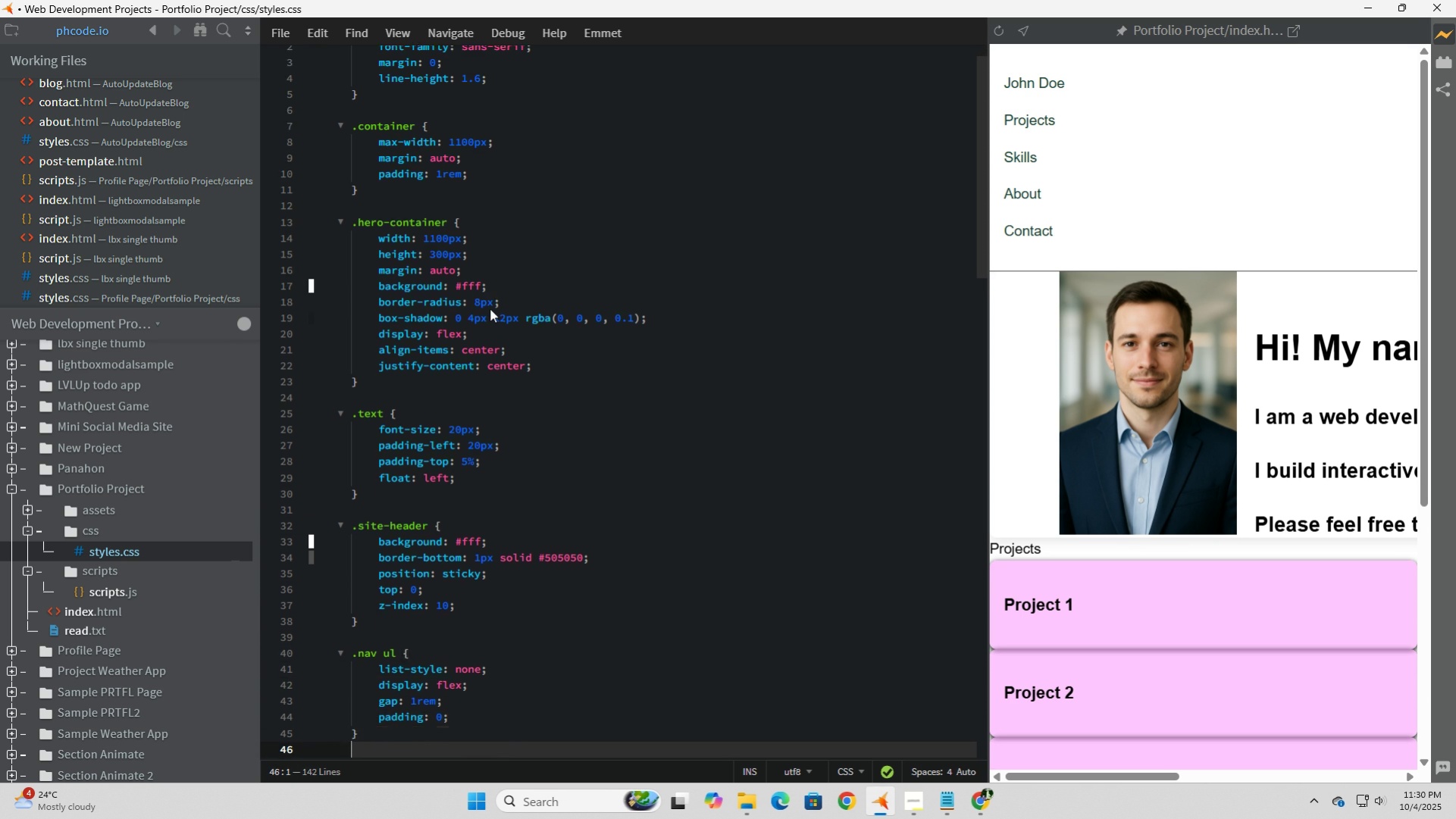 
key(ArrowDown)
 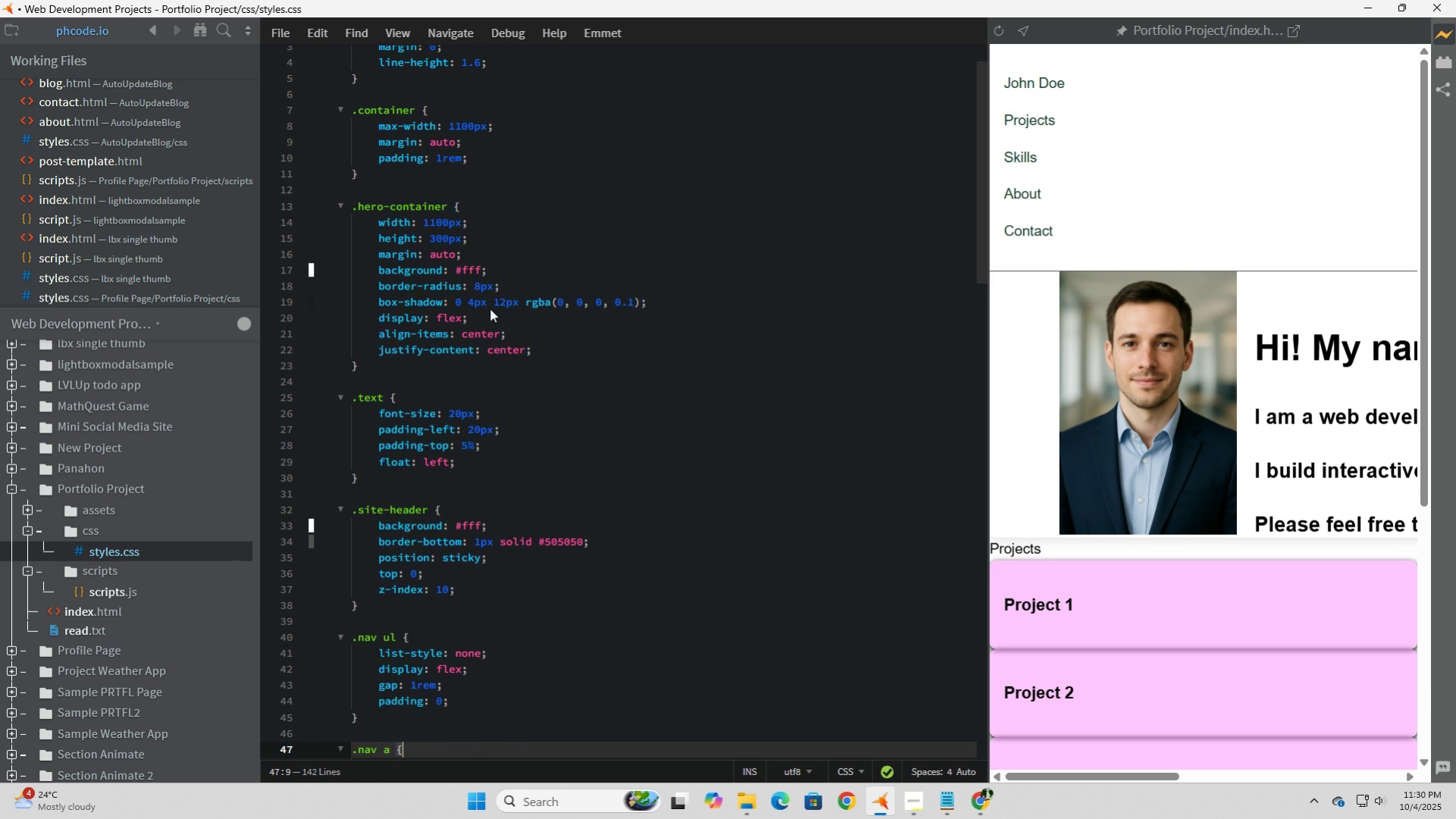 
key(ArrowDown)